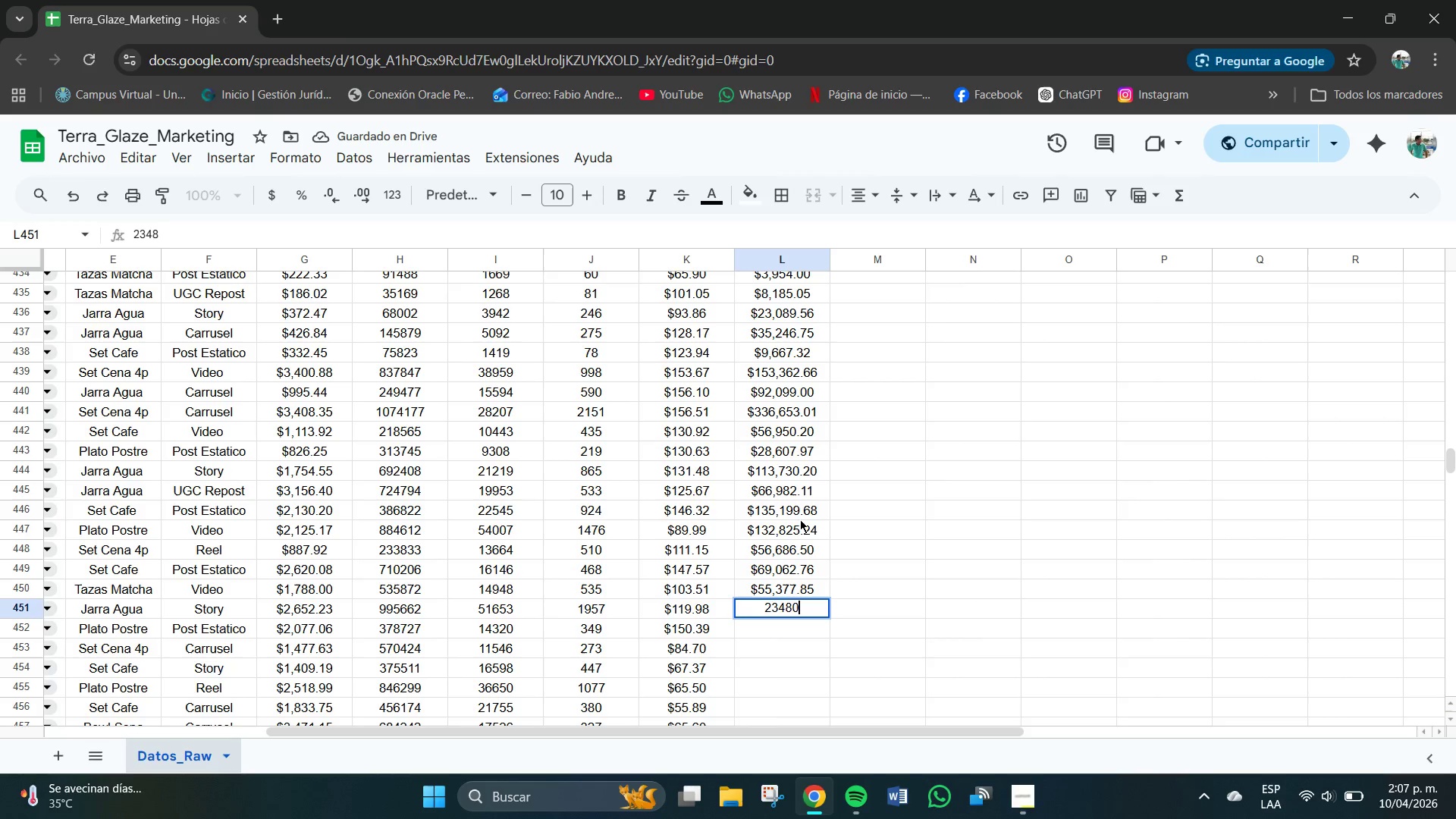 
key(Numpad0)
 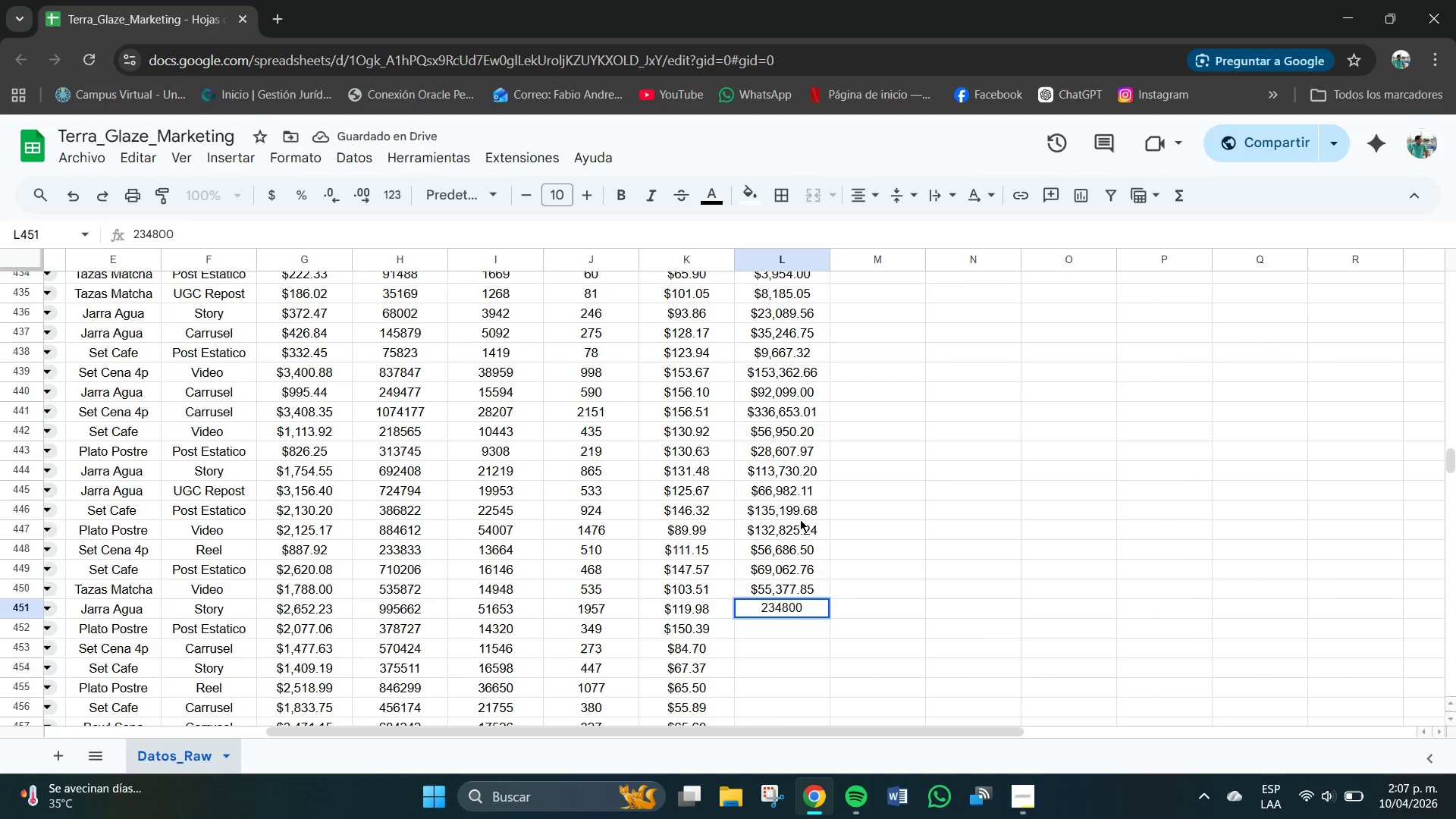 
key(NumpadDecimal)
 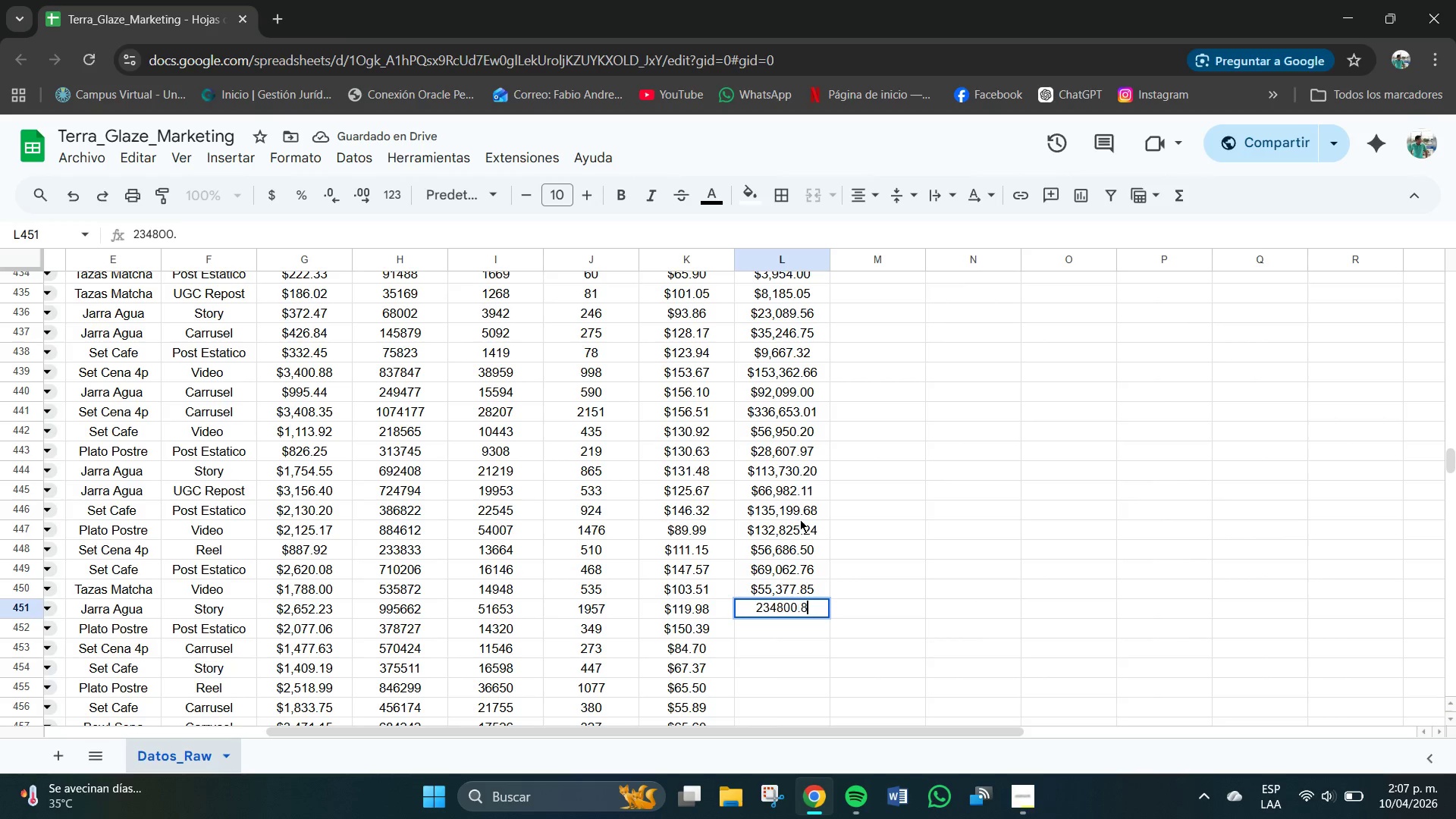 
key(Numpad8)
 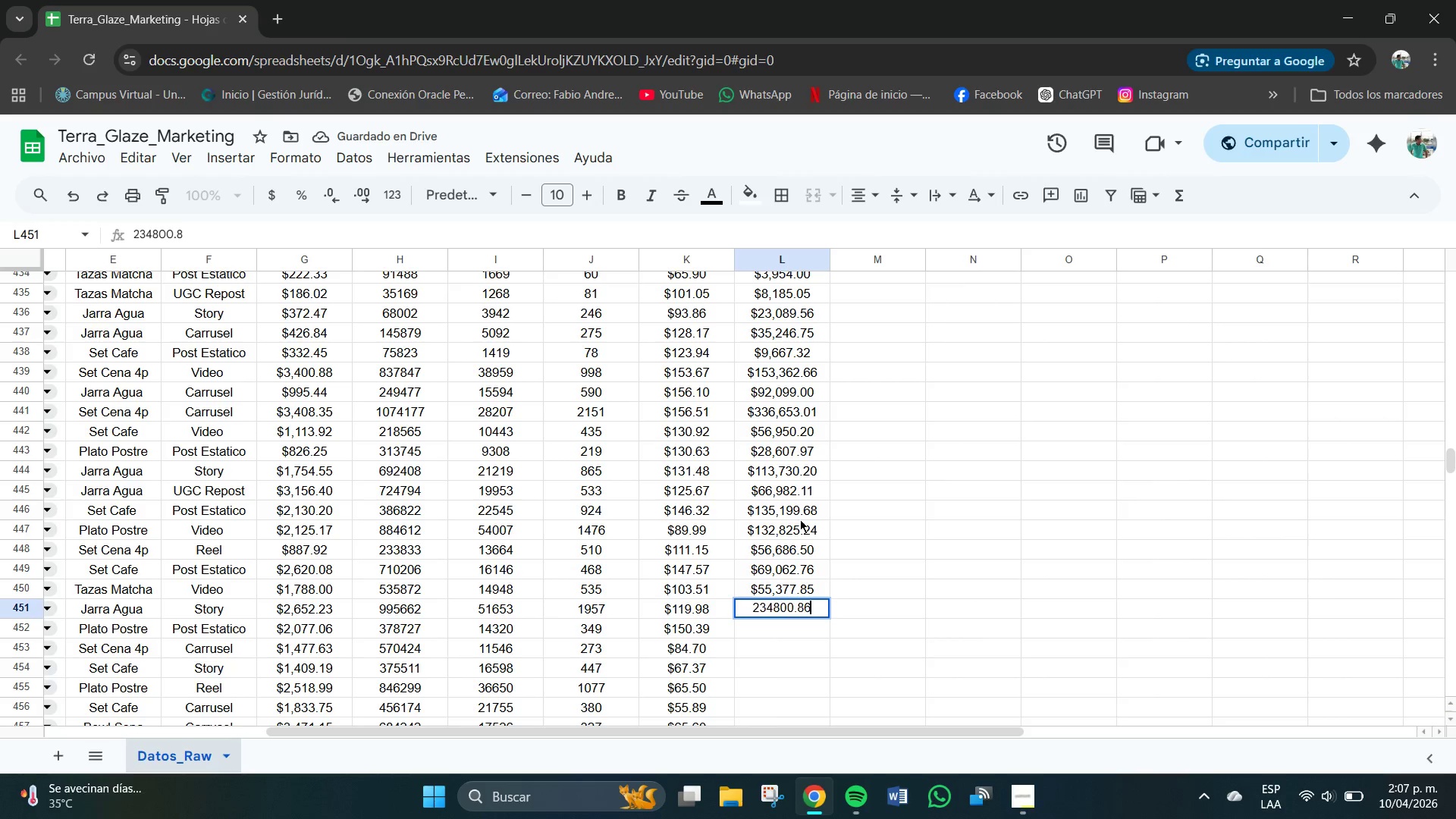 
key(Numpad6)
 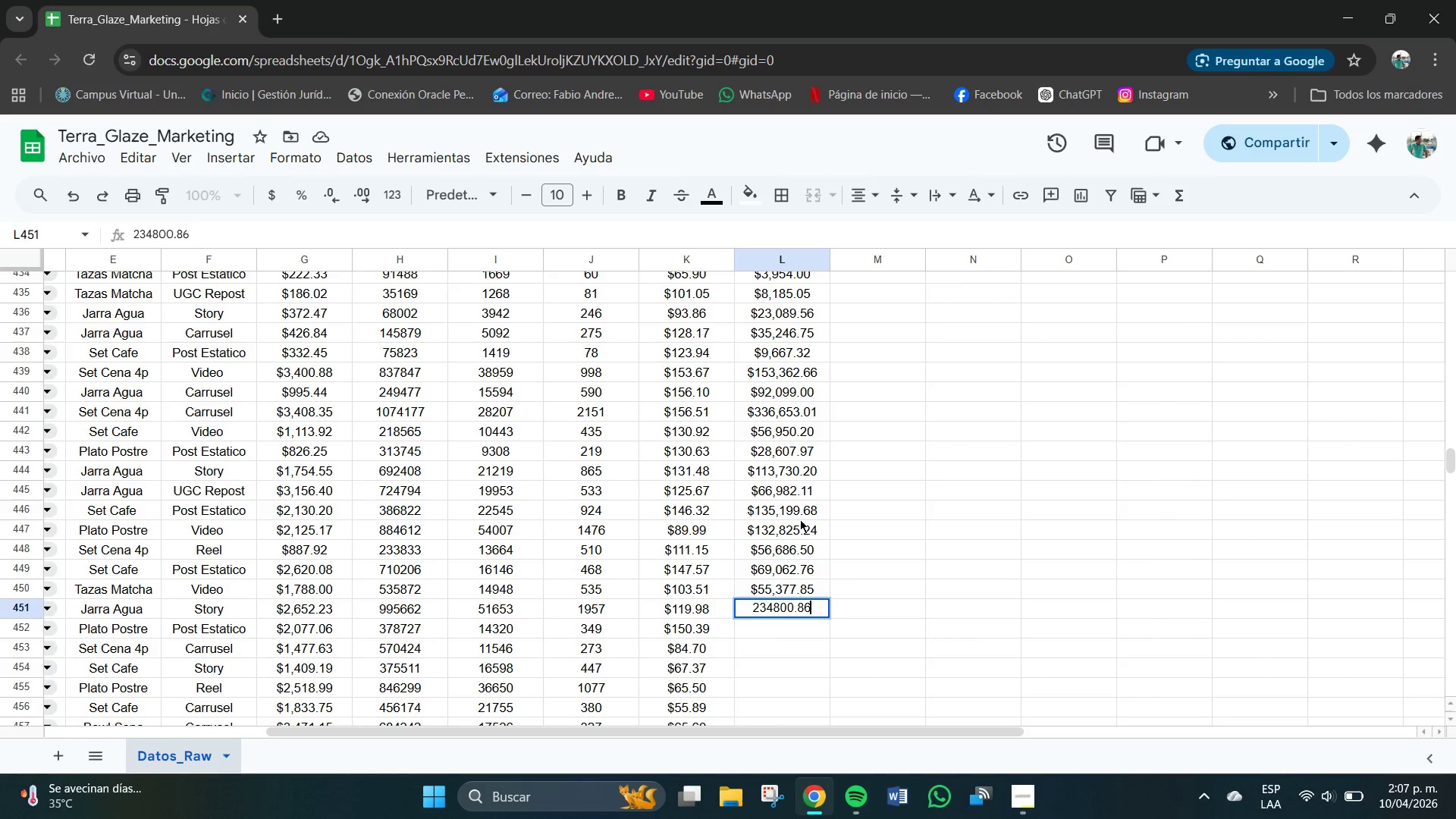 
key(NumpadEnter)
 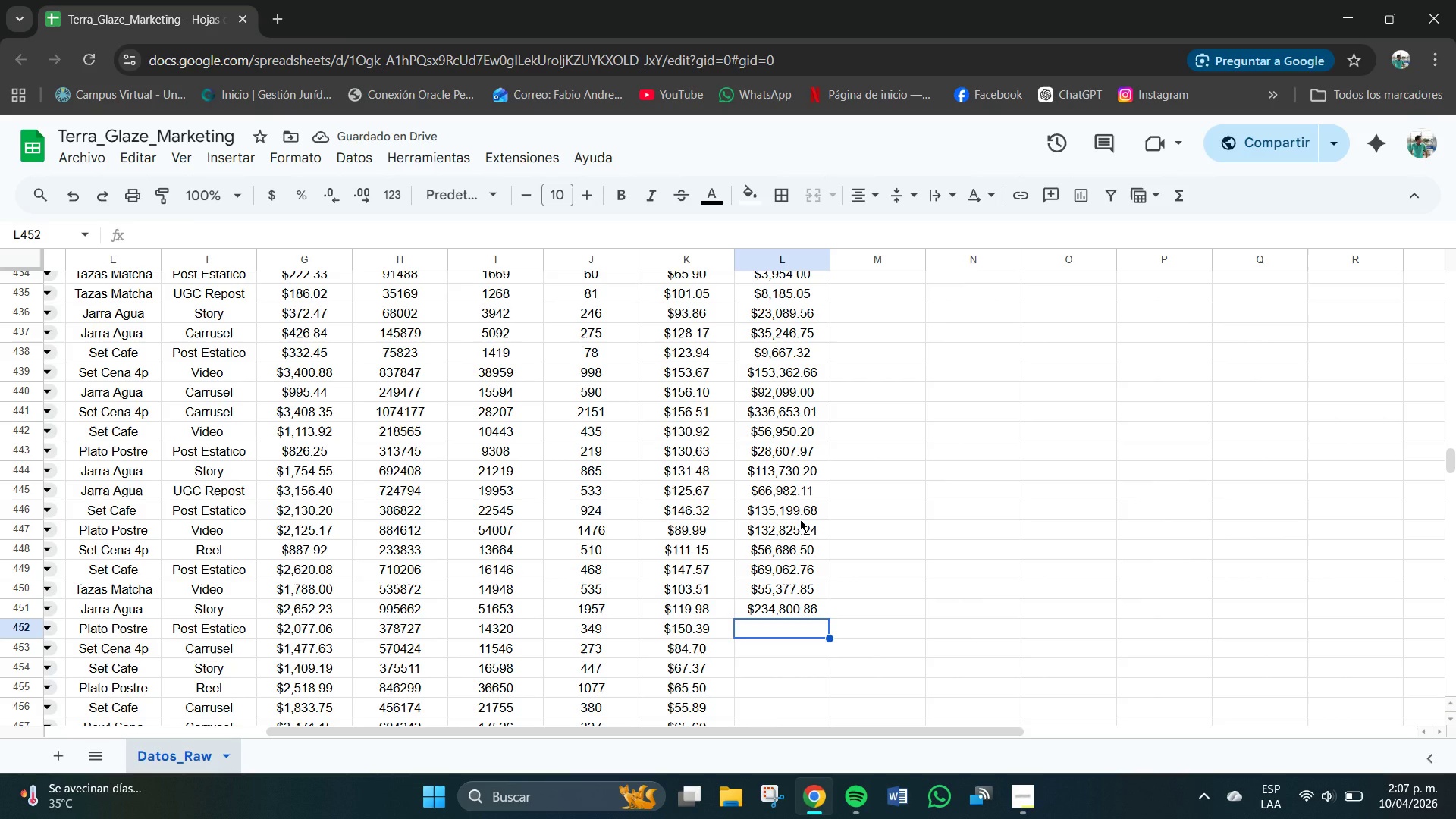 
key(Numpad5)
 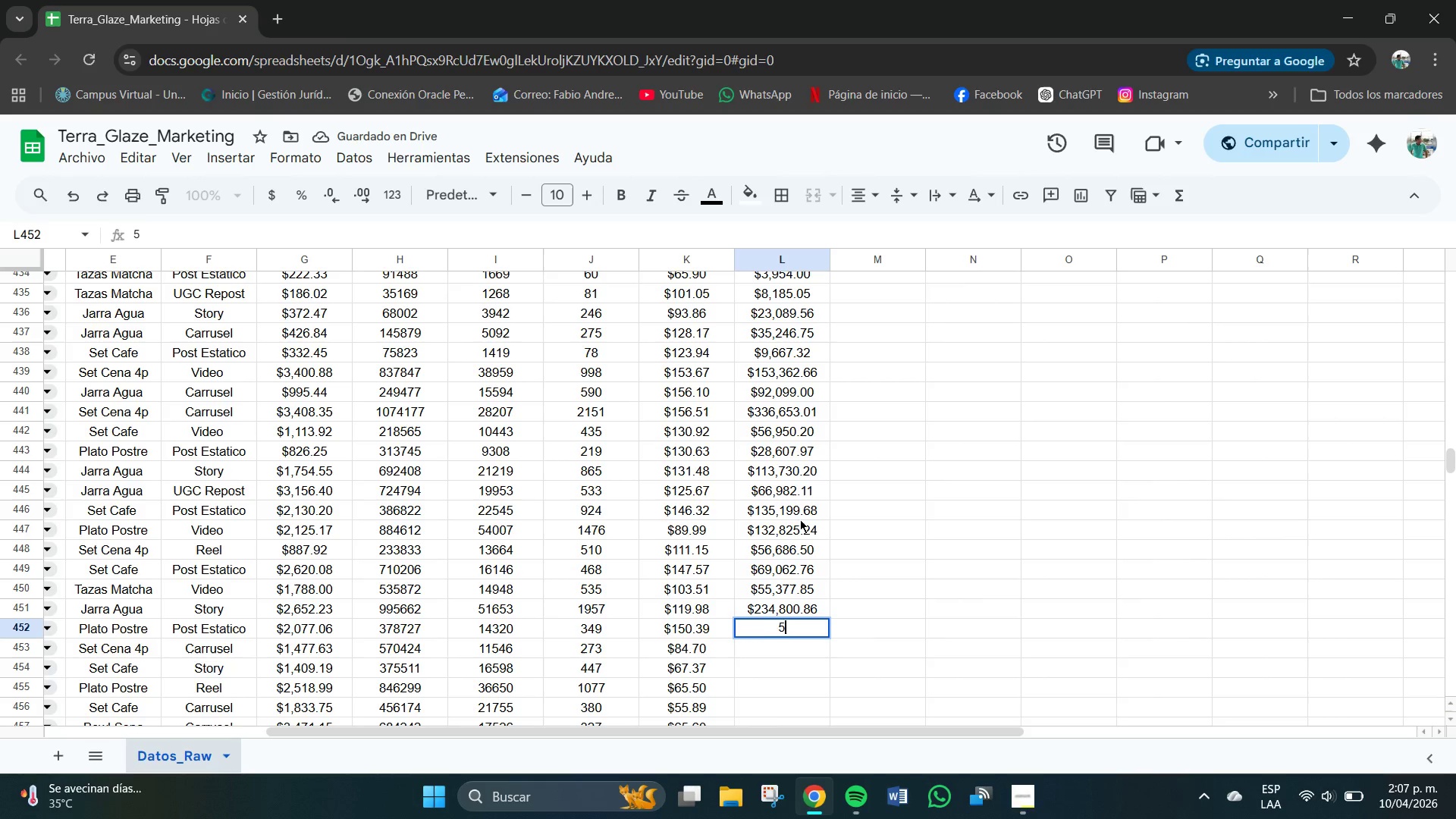 
key(Numpad2)
 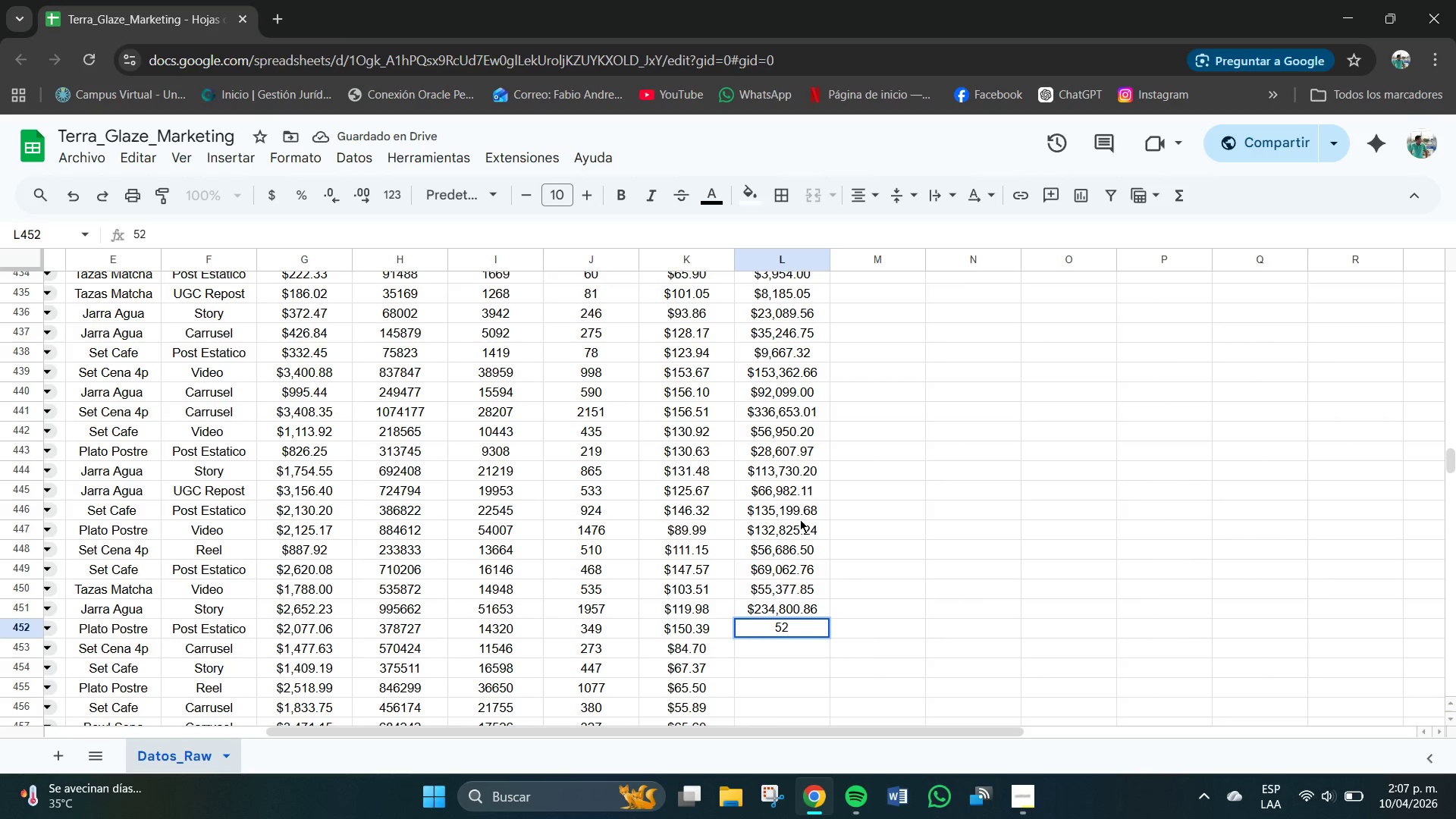 
key(Numpad4)
 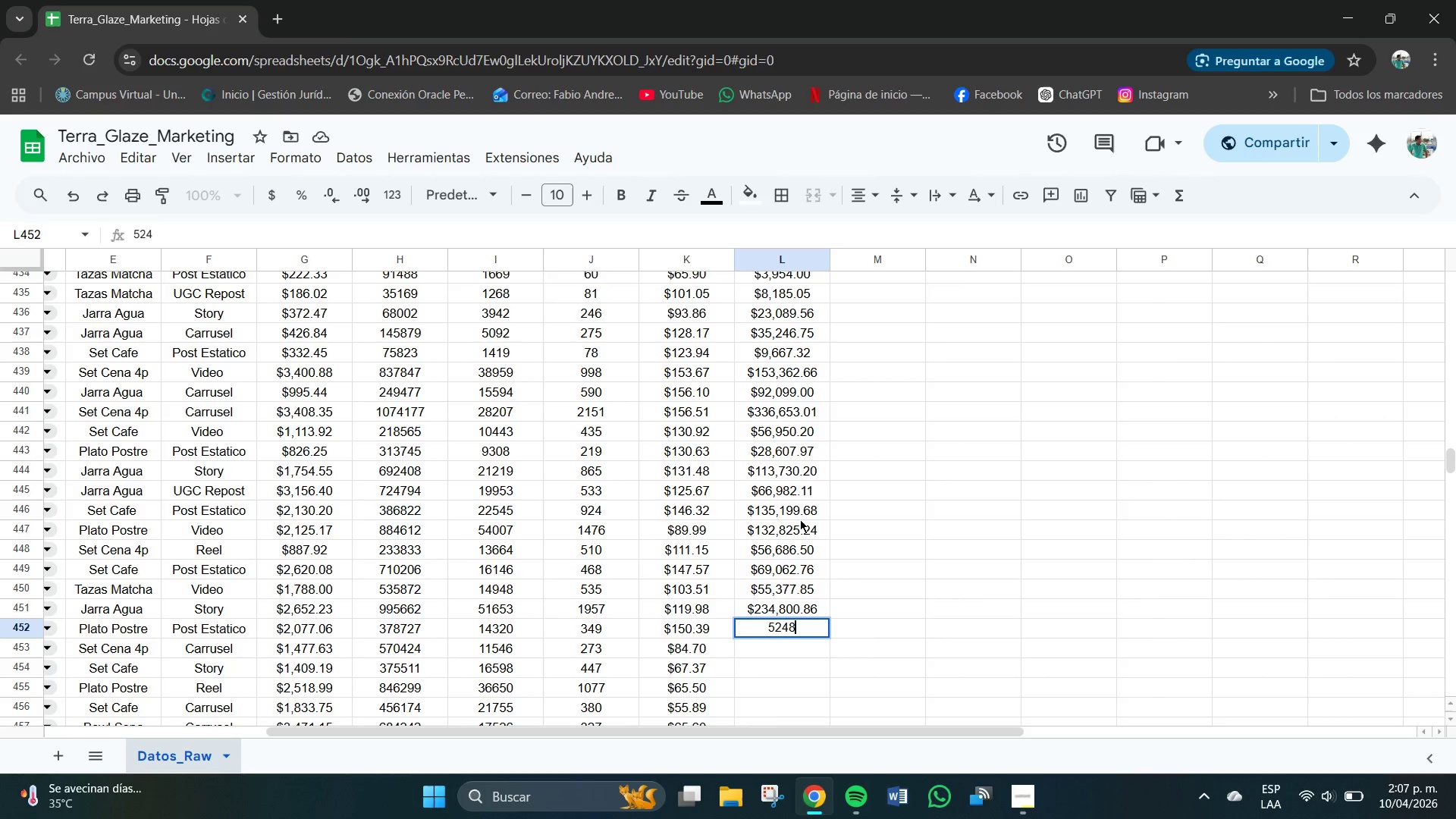 
key(Numpad8)
 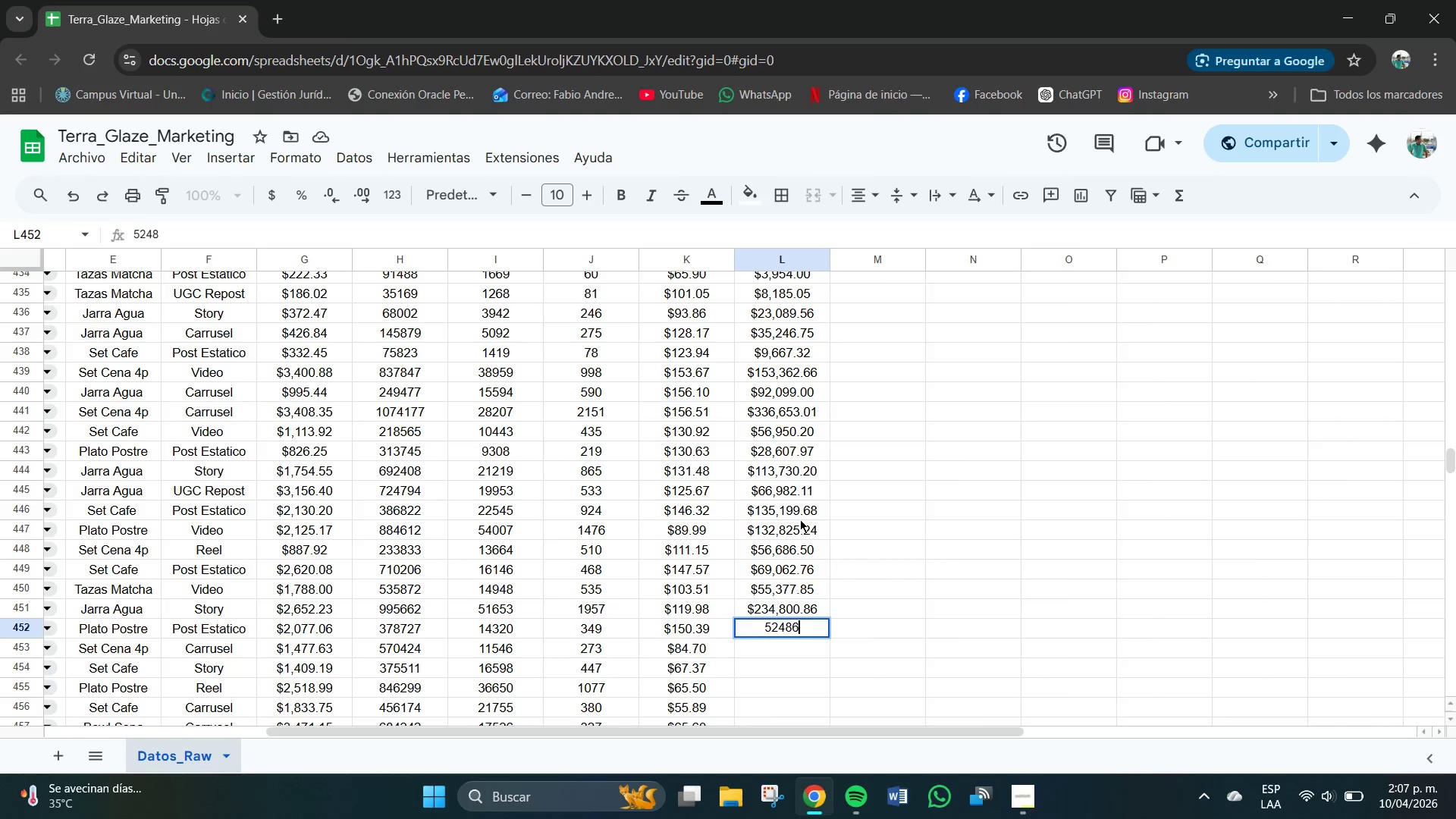 
key(Numpad6)
 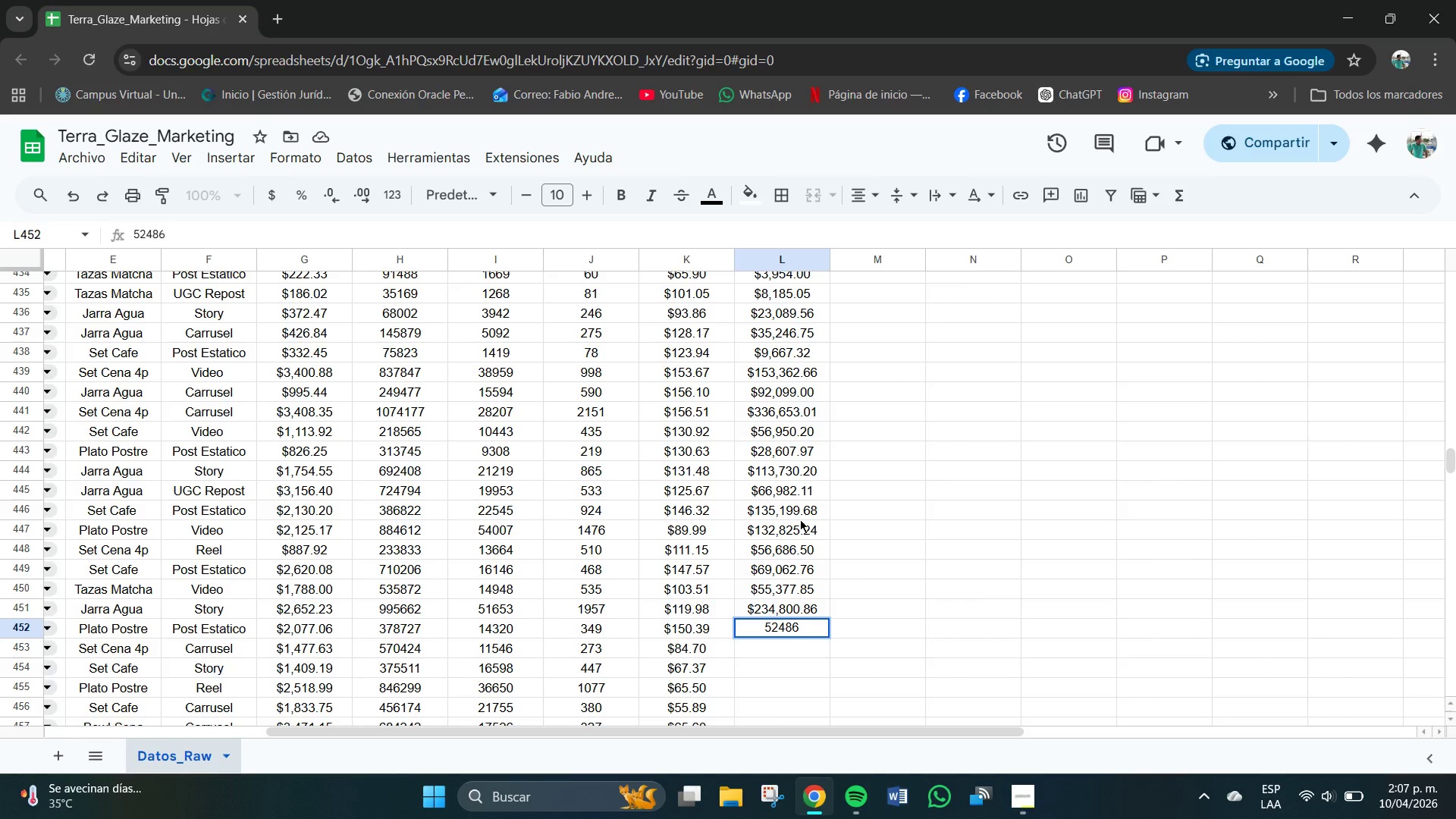 
key(NumpadDecimal)
 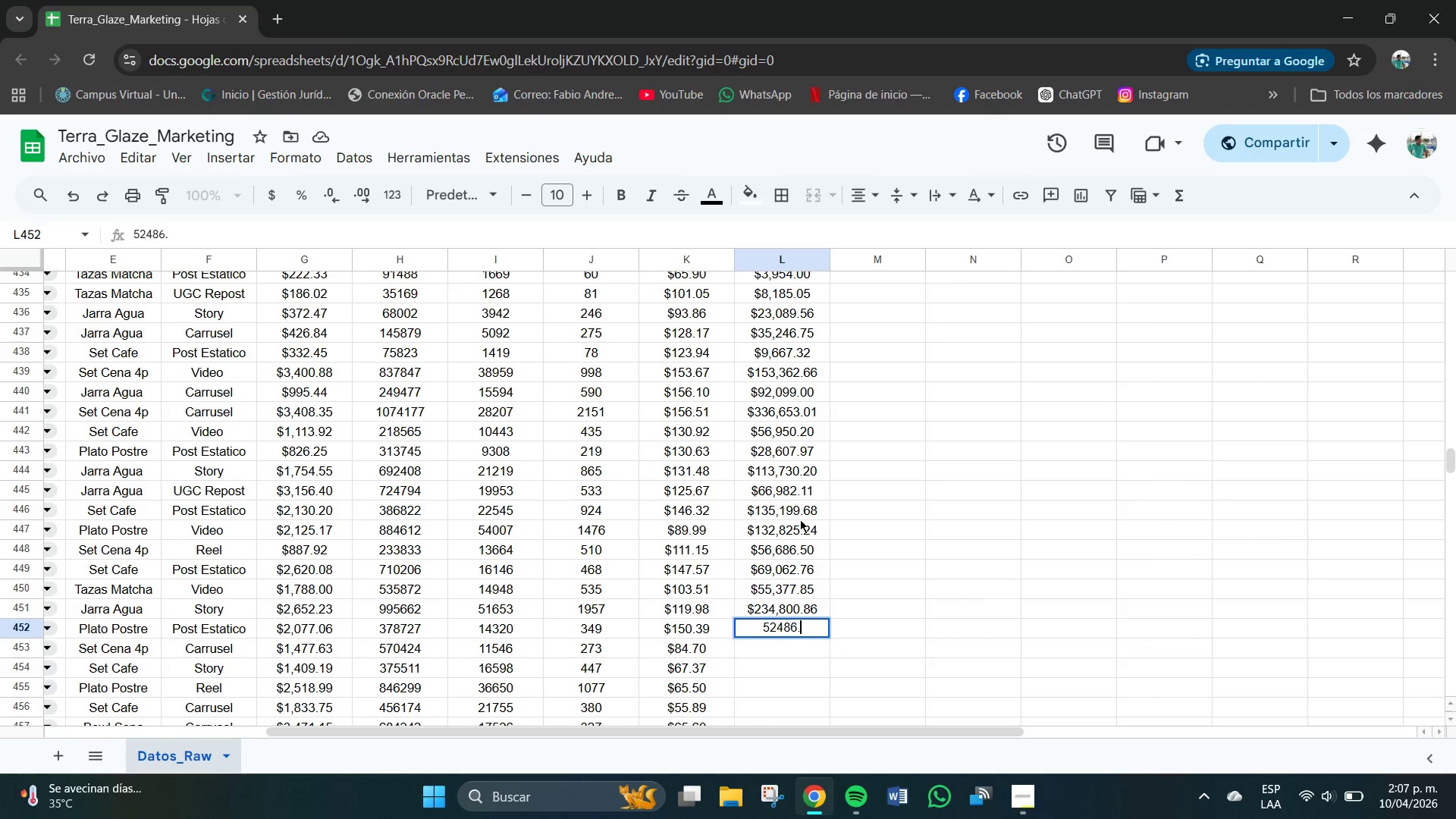 
key(Numpad1)
 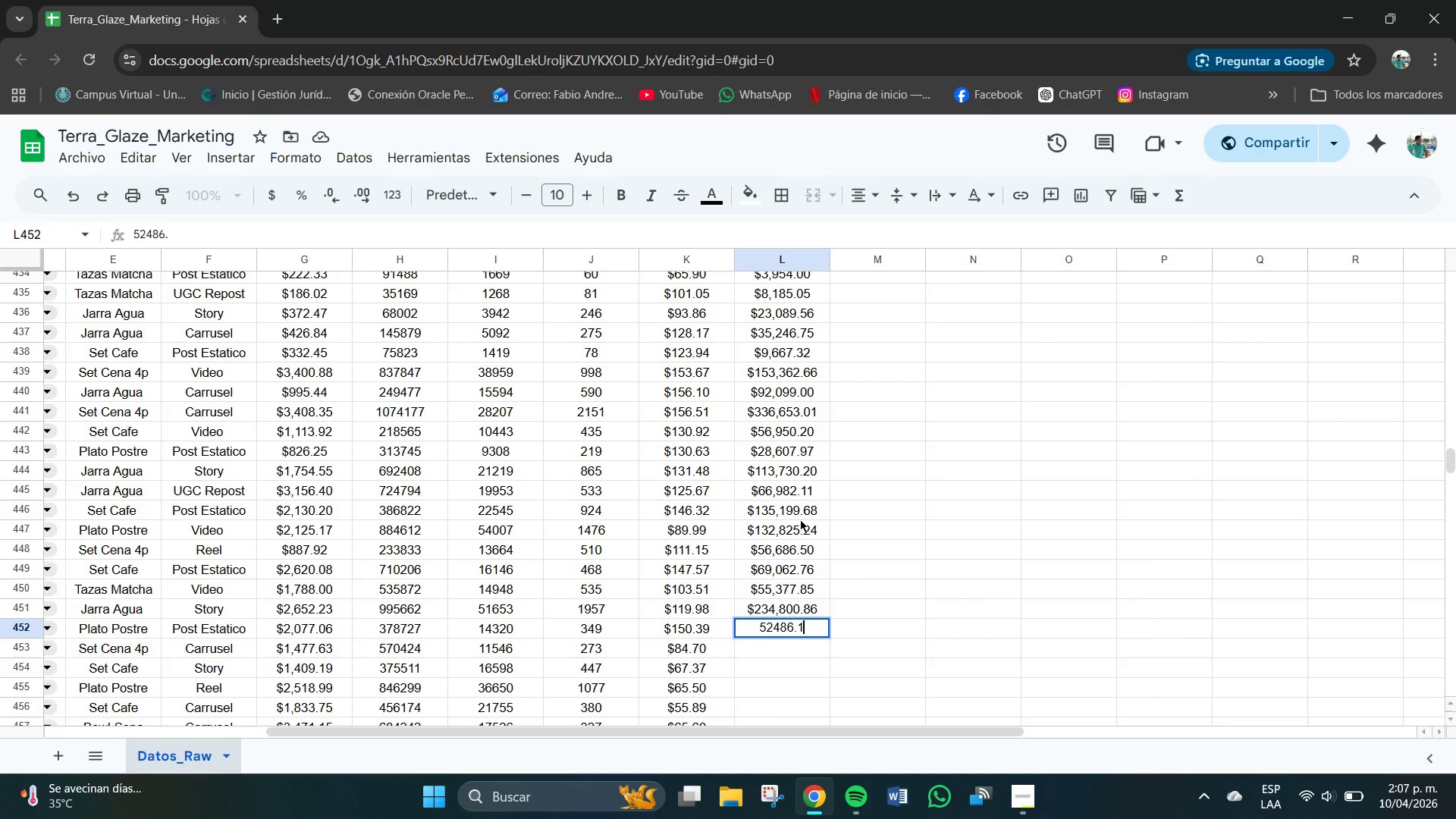 
key(Numpad1)
 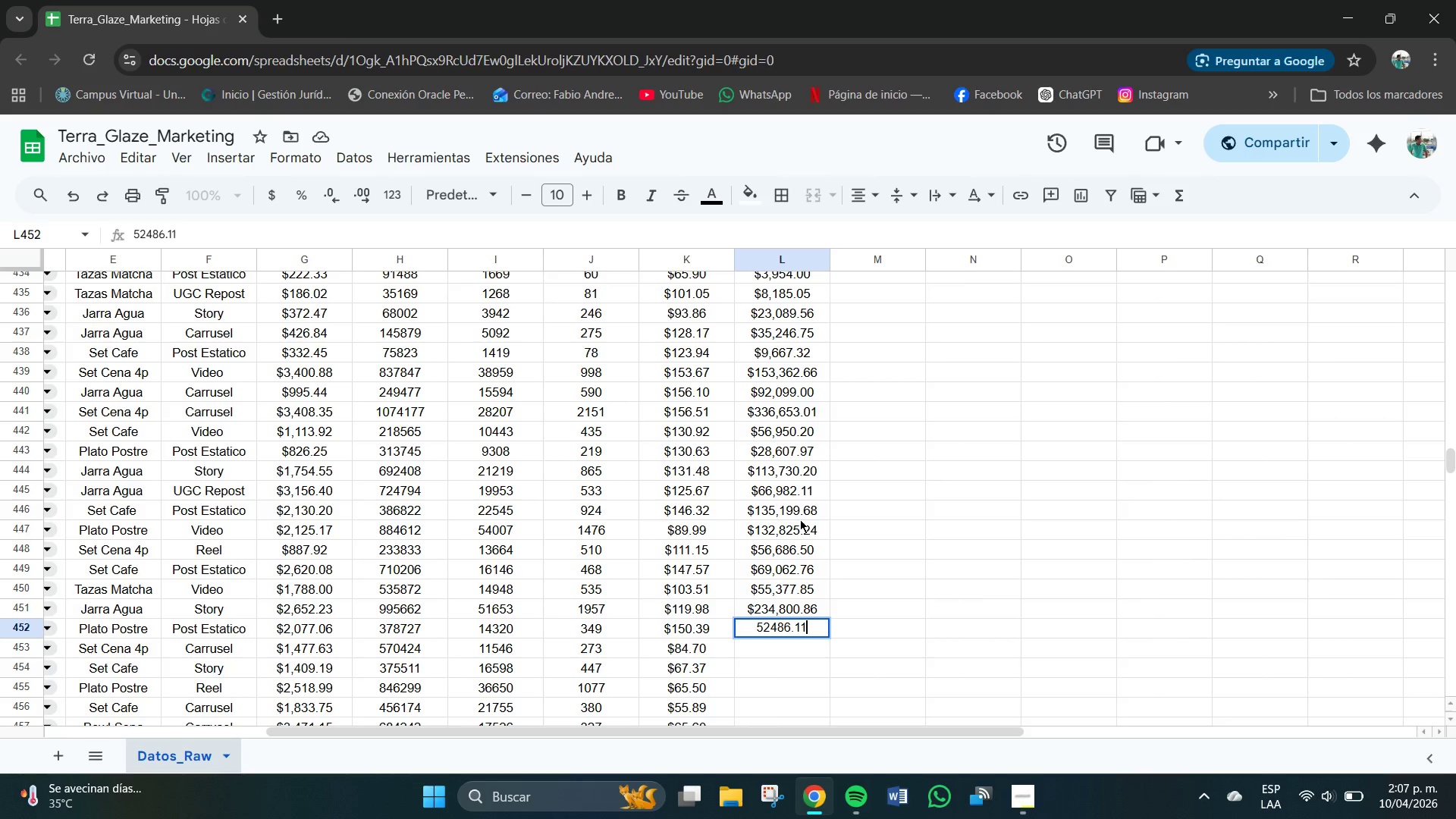 
key(NumpadEnter)
 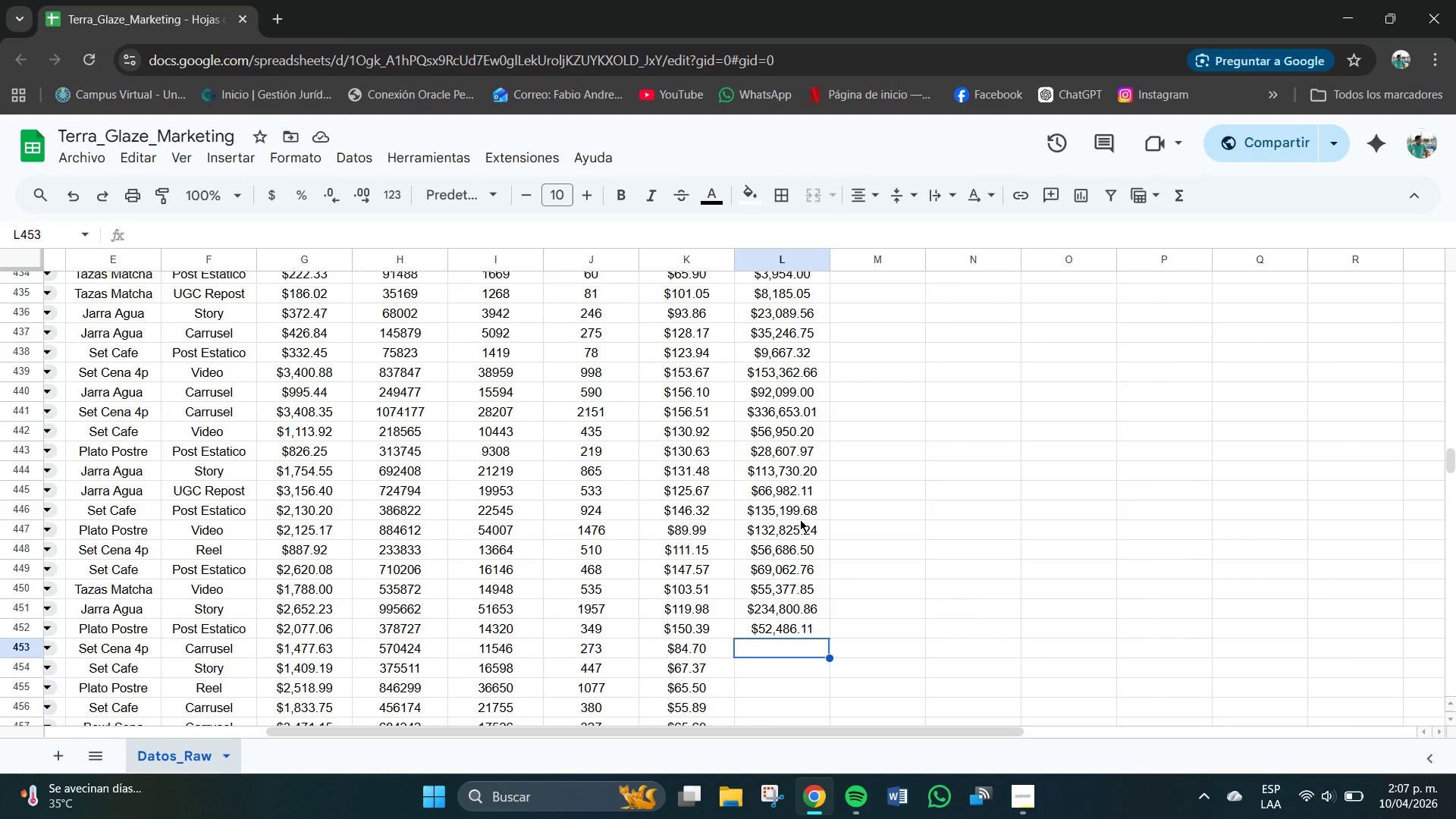 
wait(7.2)
 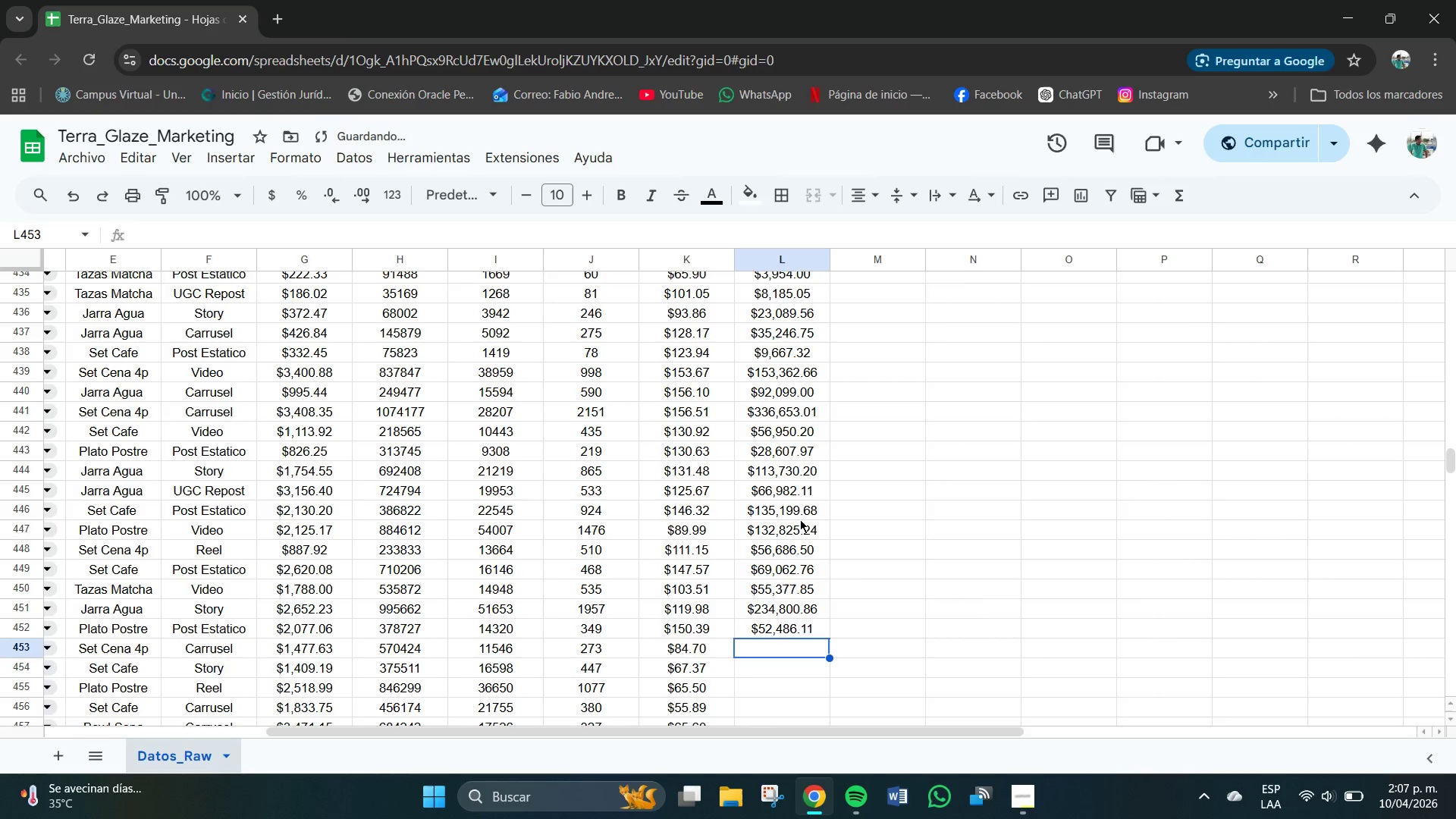 
left_click([1033, 805])